 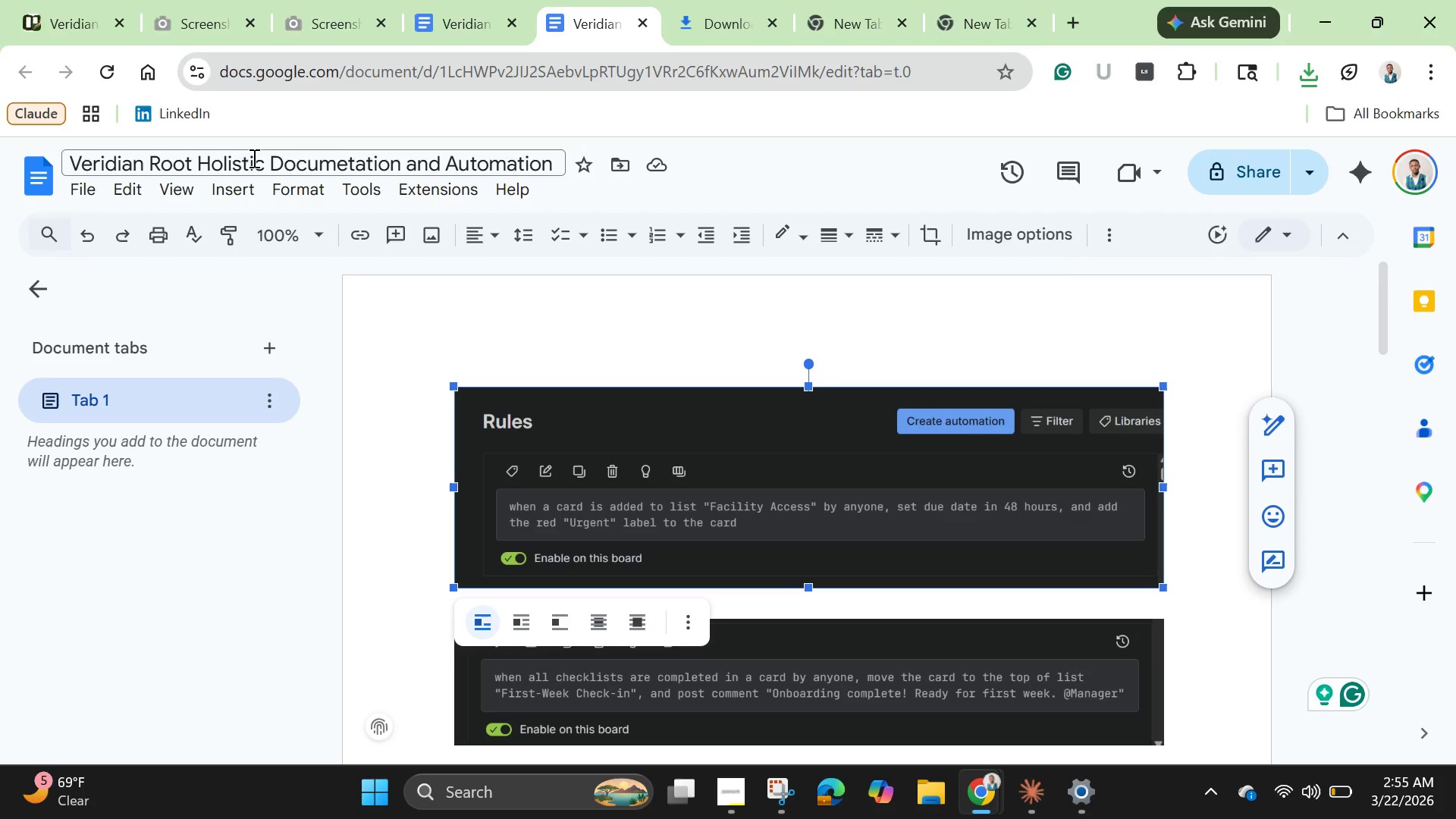 
left_click([463, 22])
 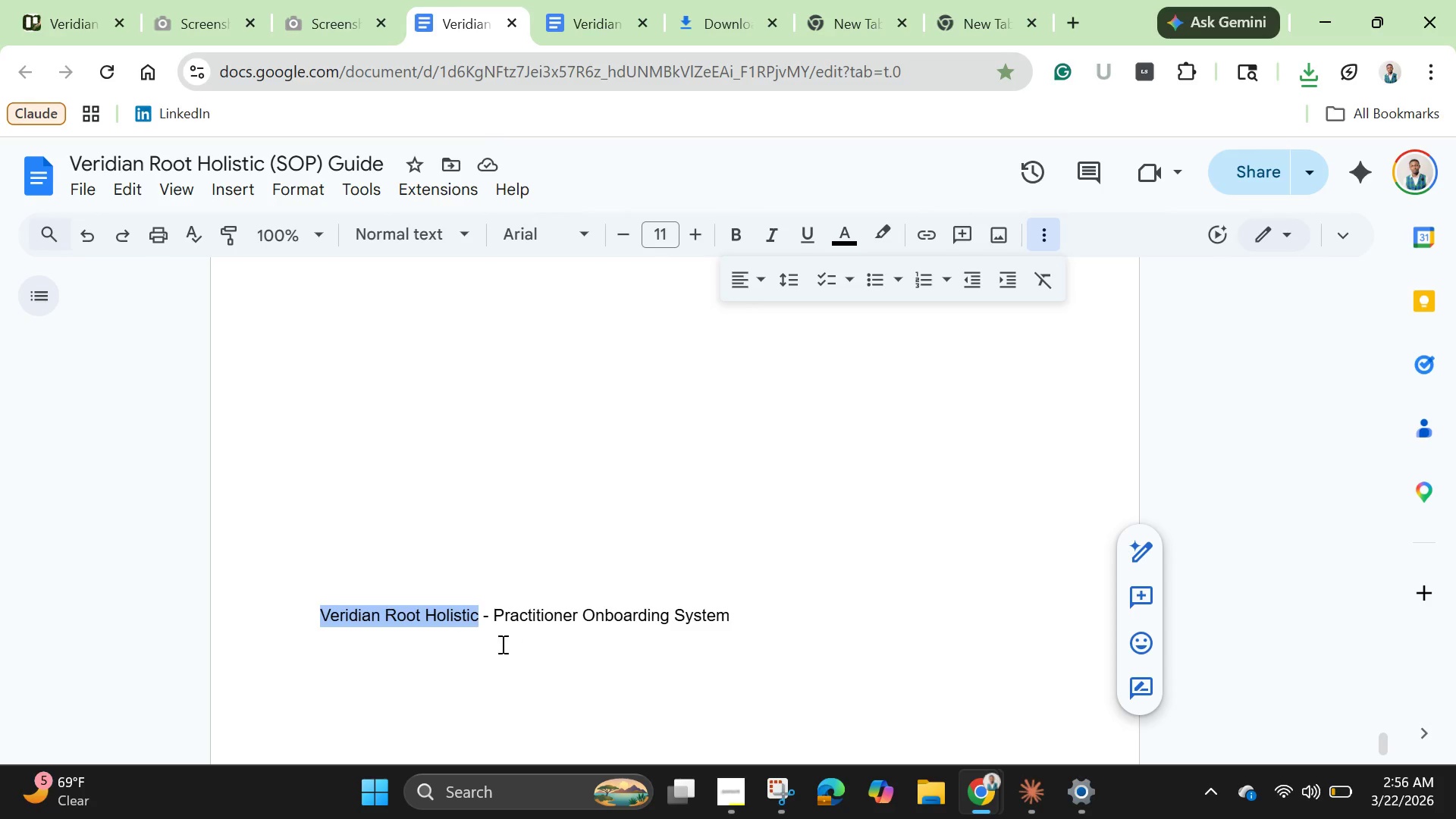 
left_click([500, 631])
 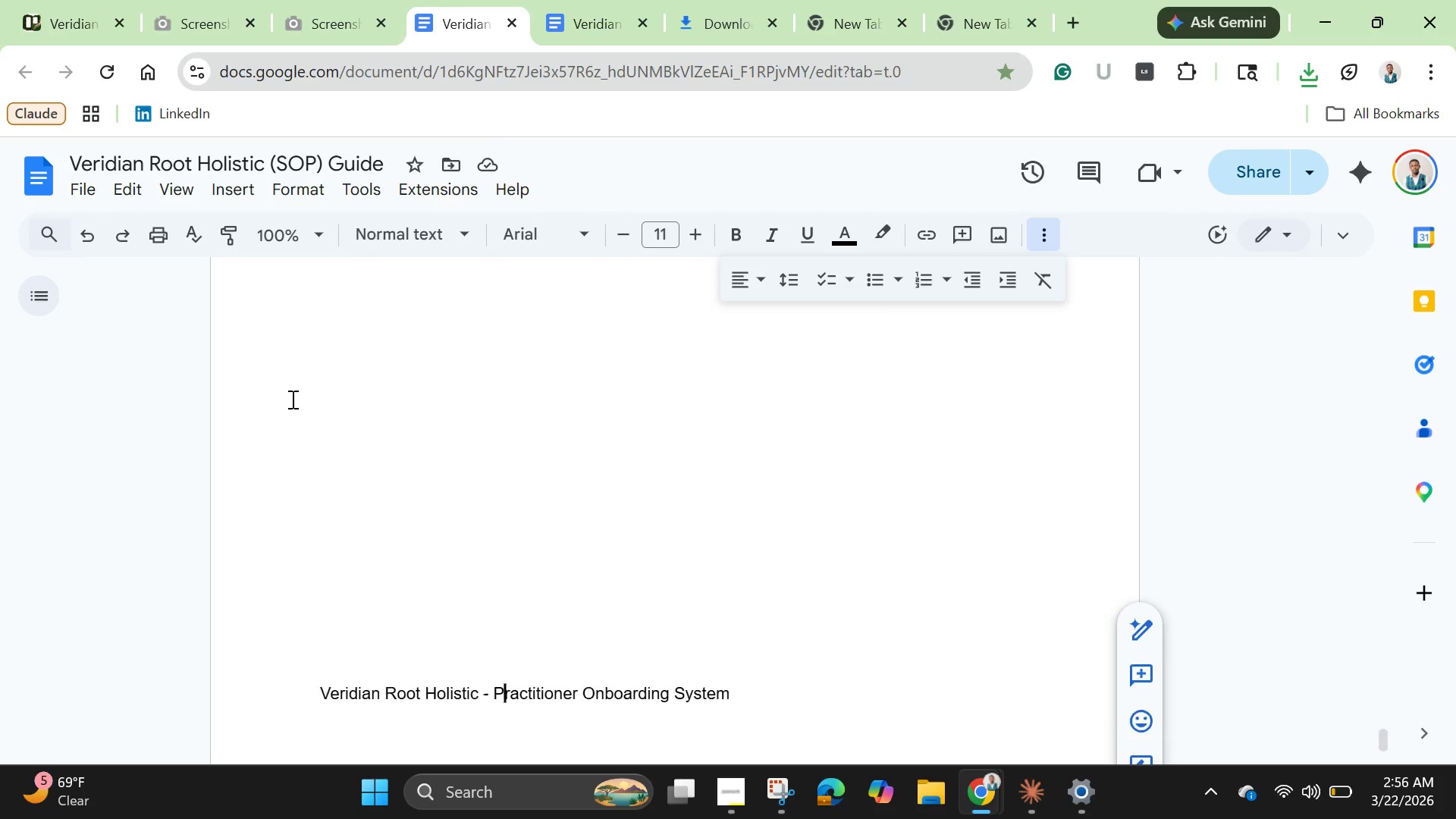 
scroll: coordinate [291, 399], scroll_direction: up, amount: 4.0
 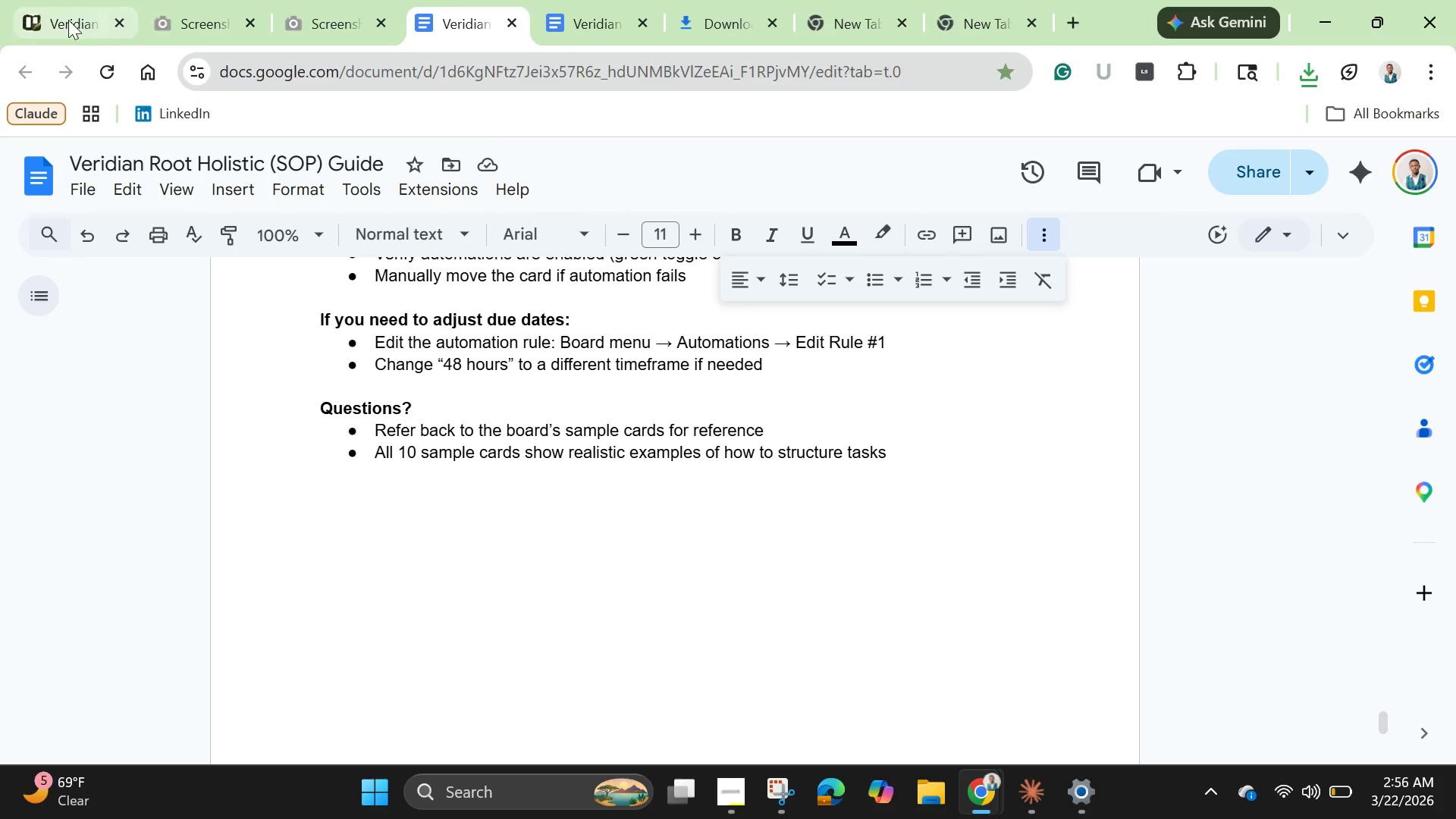 
mouse_move([77, 33])
 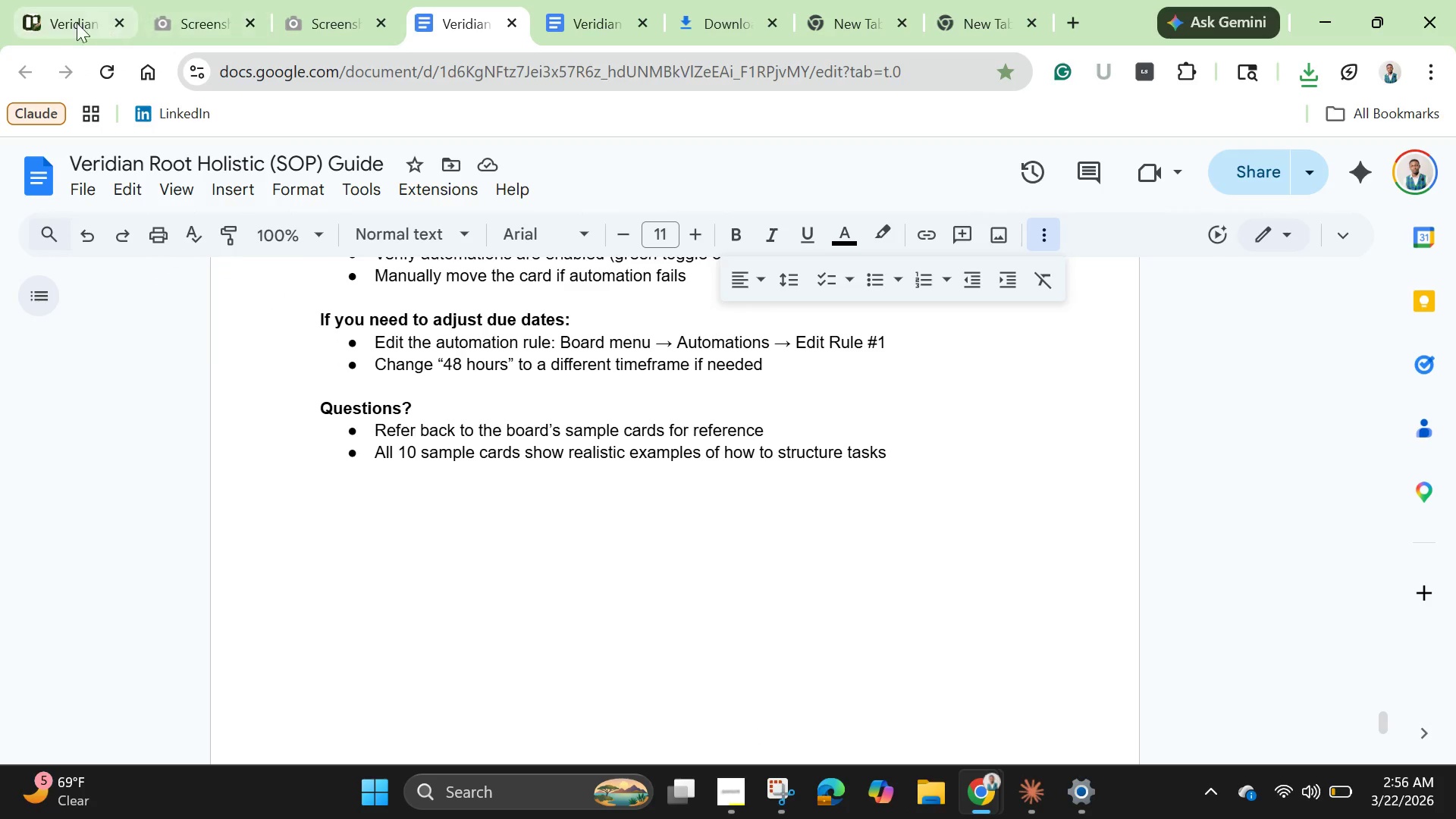 
left_click([70, 23])
 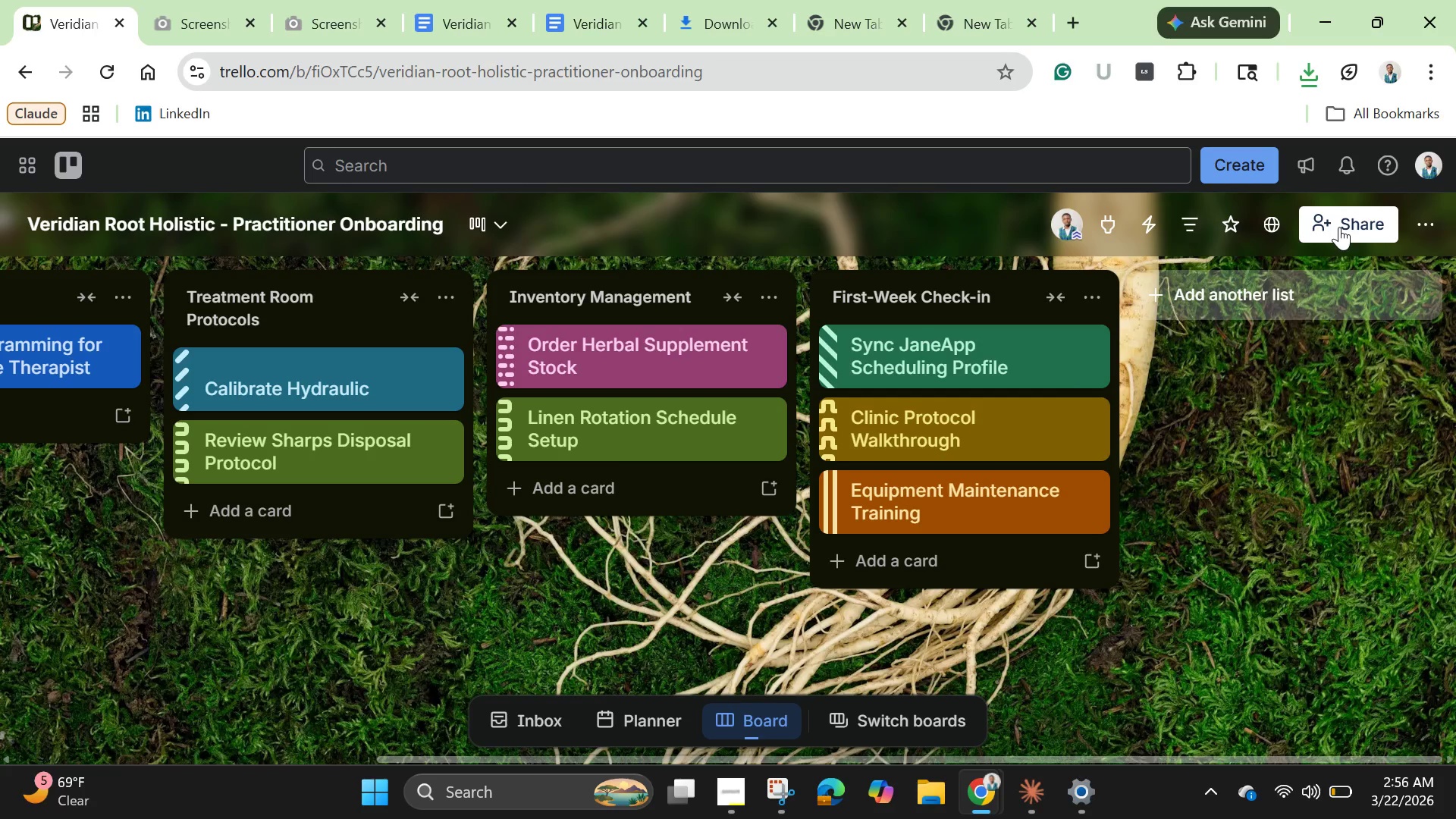 